 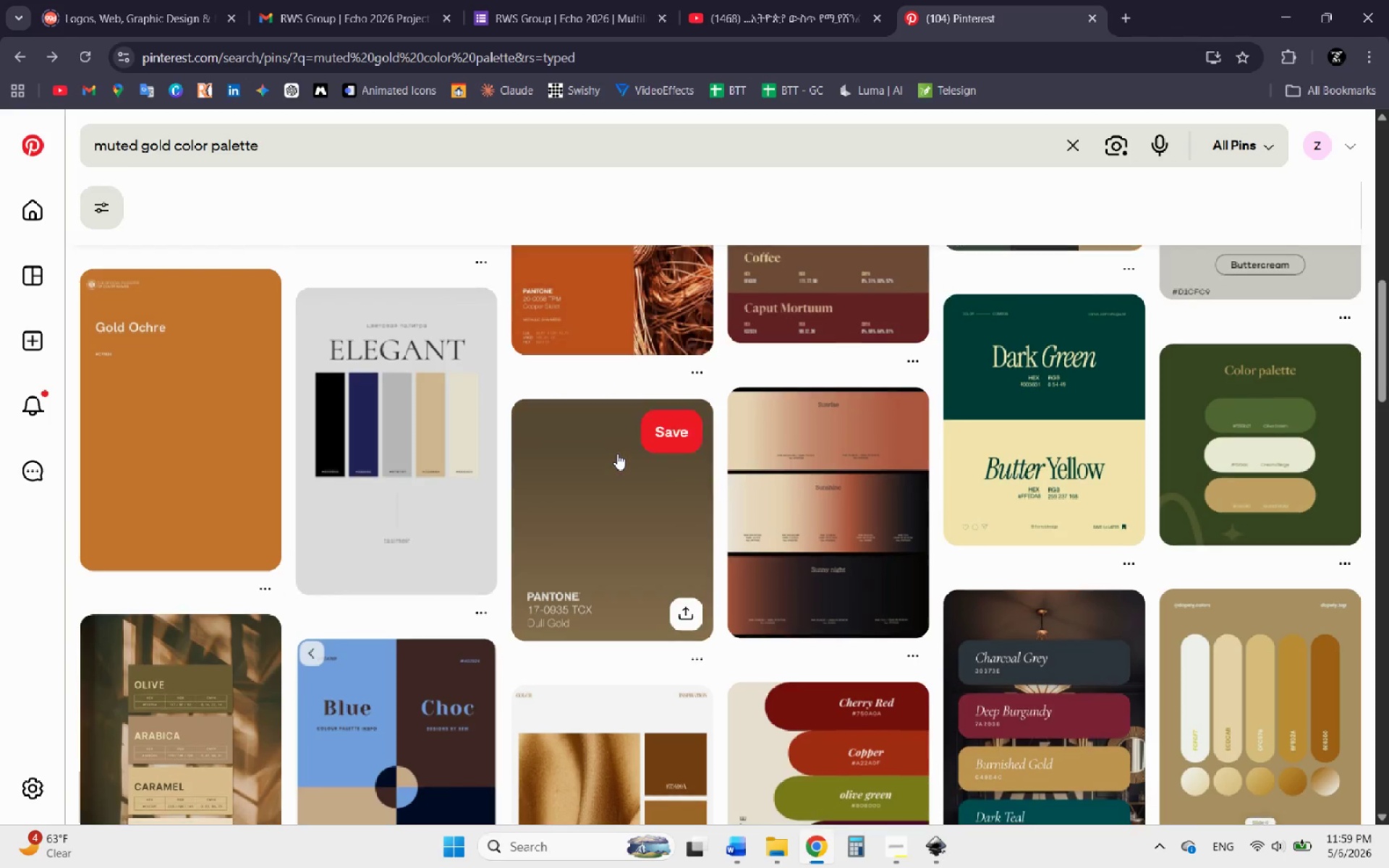 
scroll: coordinate [617, 454], scroll_direction: none, amount: 0.0
 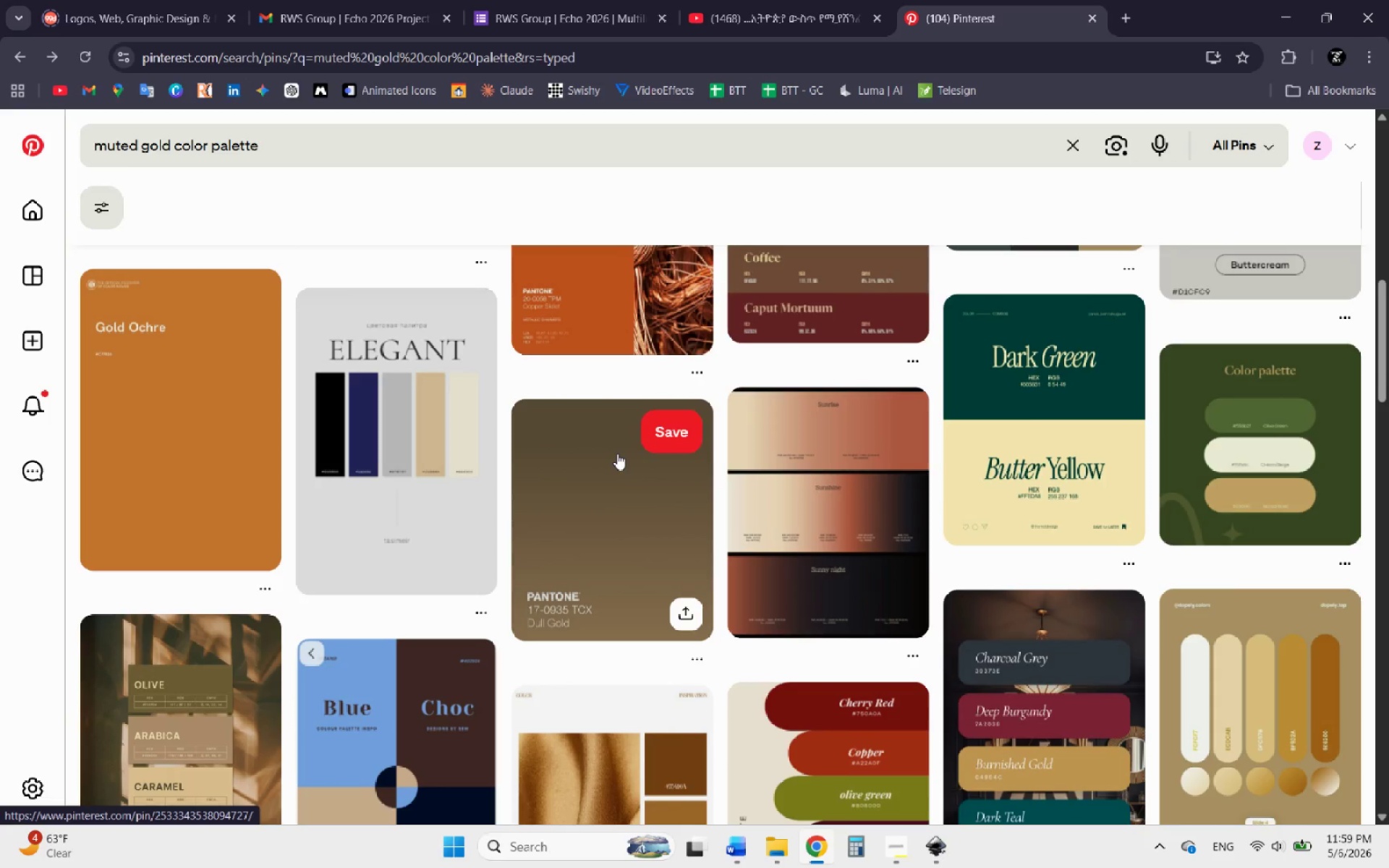 
scroll: coordinate [475, 469], scroll_direction: down, amount: 6.0
 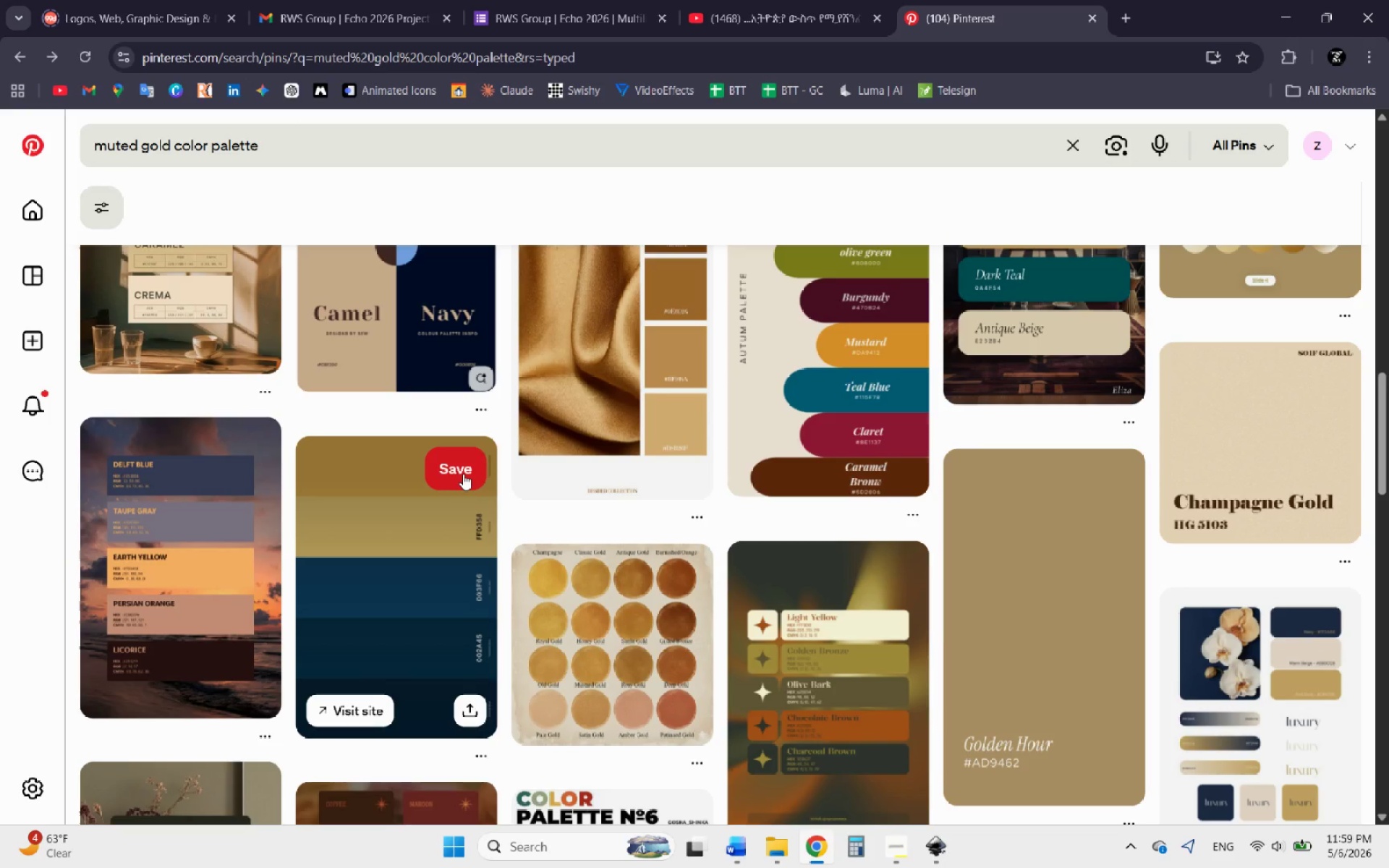 
wait(25.55)
 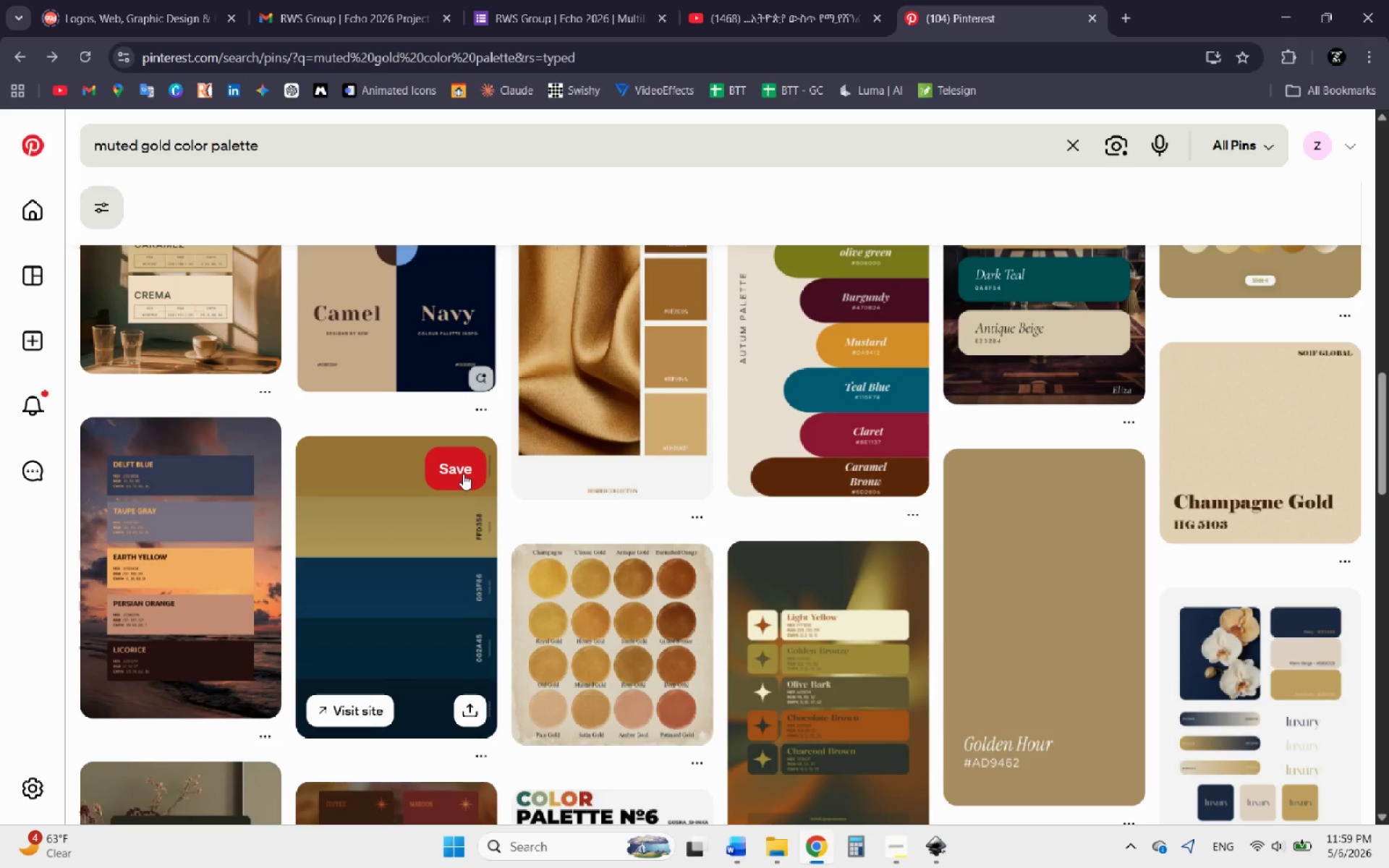 
scroll: coordinate [433, 508], scroll_direction: down, amount: 2.0
 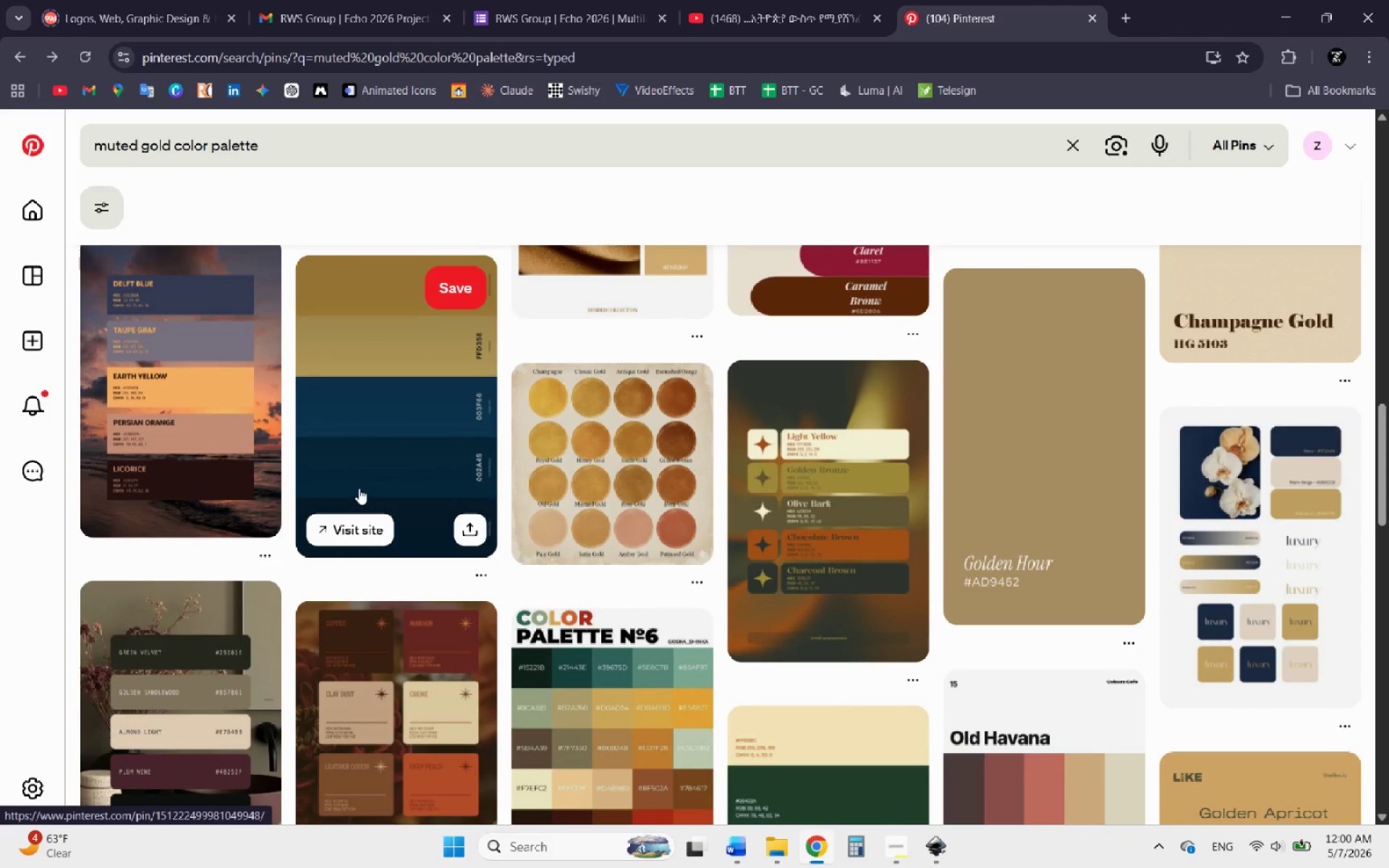 
scroll: coordinate [331, 493], scroll_direction: up, amount: 1.0
 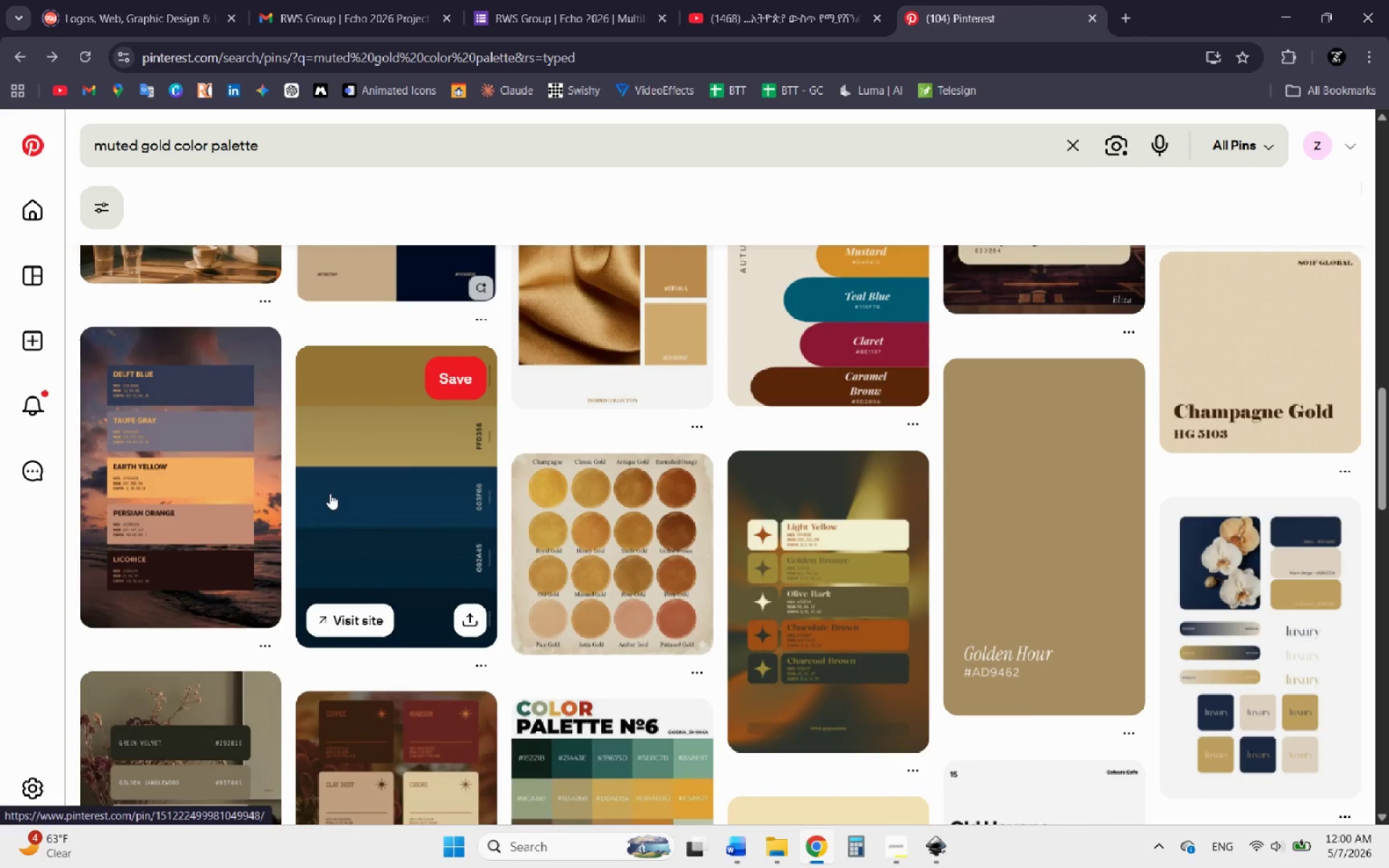 
scroll: coordinate [330, 493], scroll_direction: down, amount: 3.0
 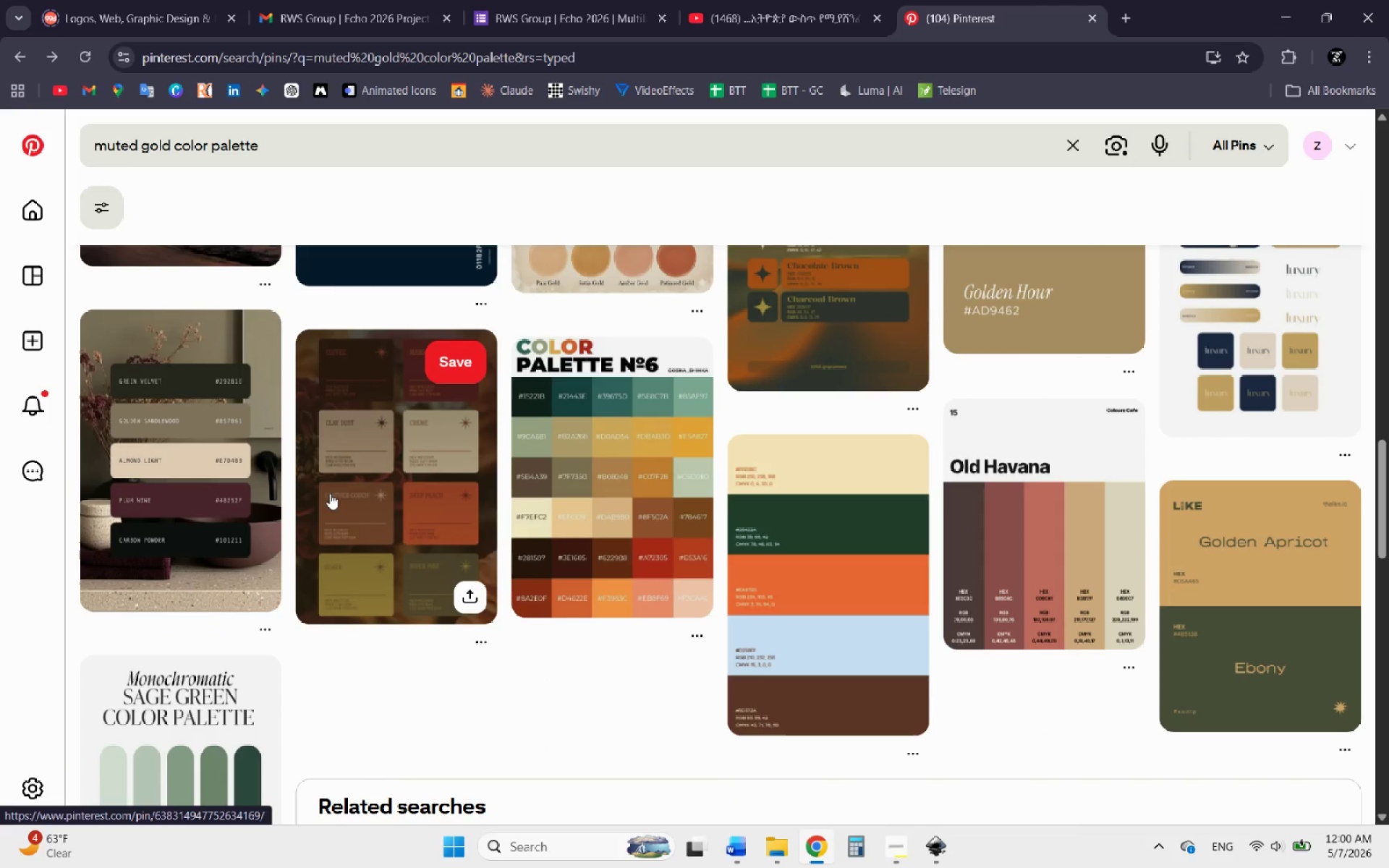 
scroll: coordinate [330, 493], scroll_direction: none, amount: 0.0
 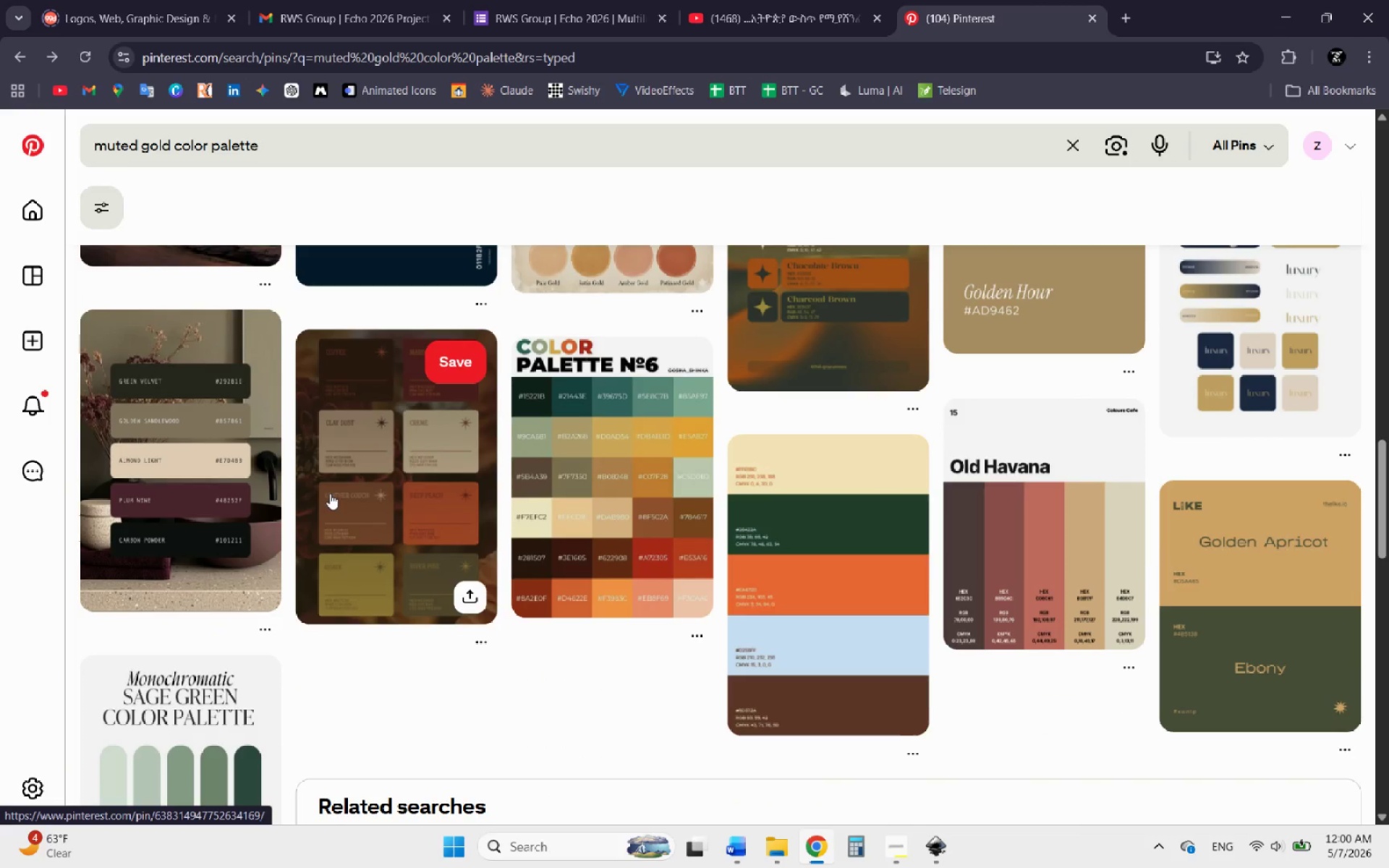 
scroll: coordinate [329, 494], scroll_direction: up, amount: 3.0
 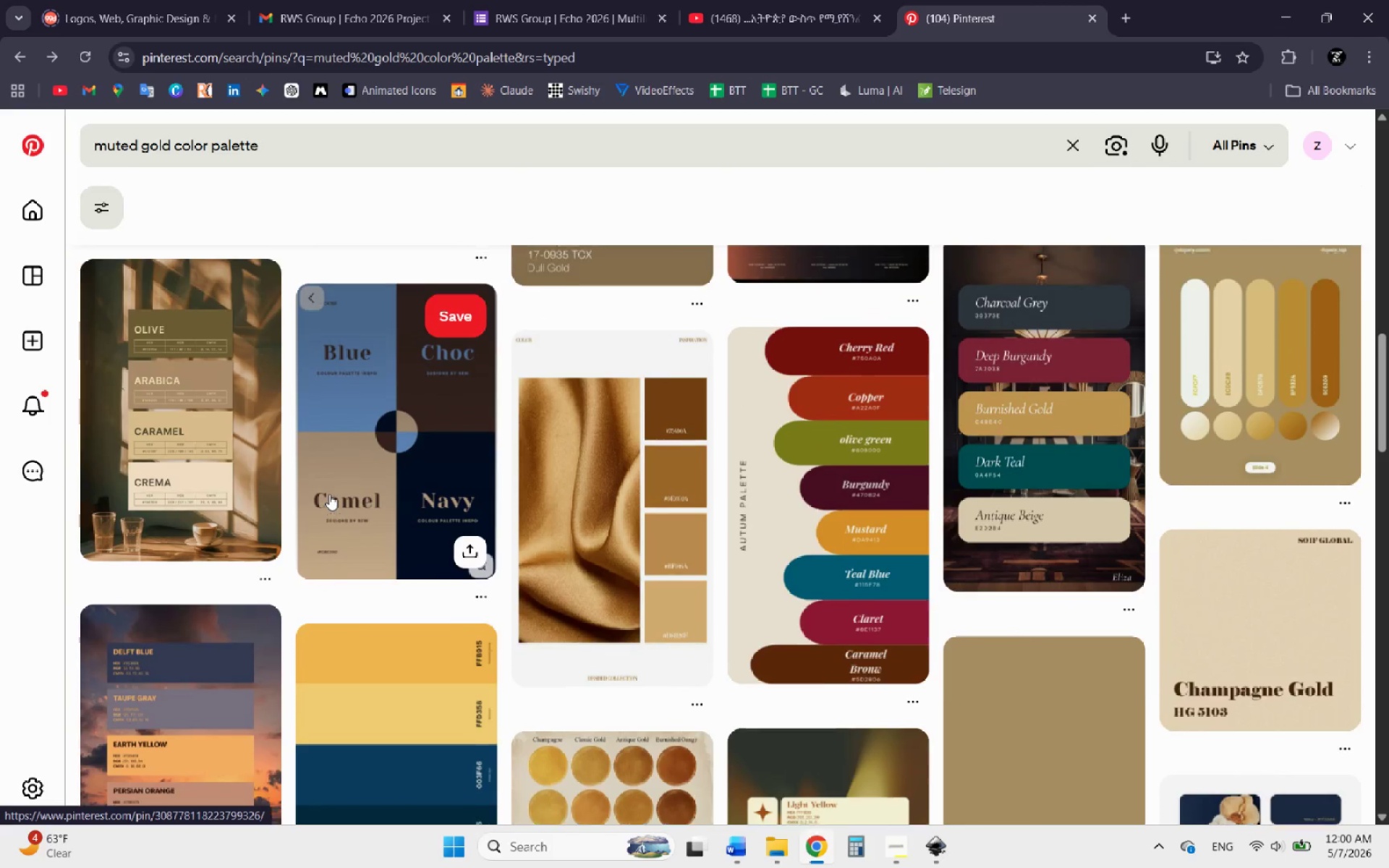 
scroll: coordinate [539, 551], scroll_direction: down, amount: 2.0
 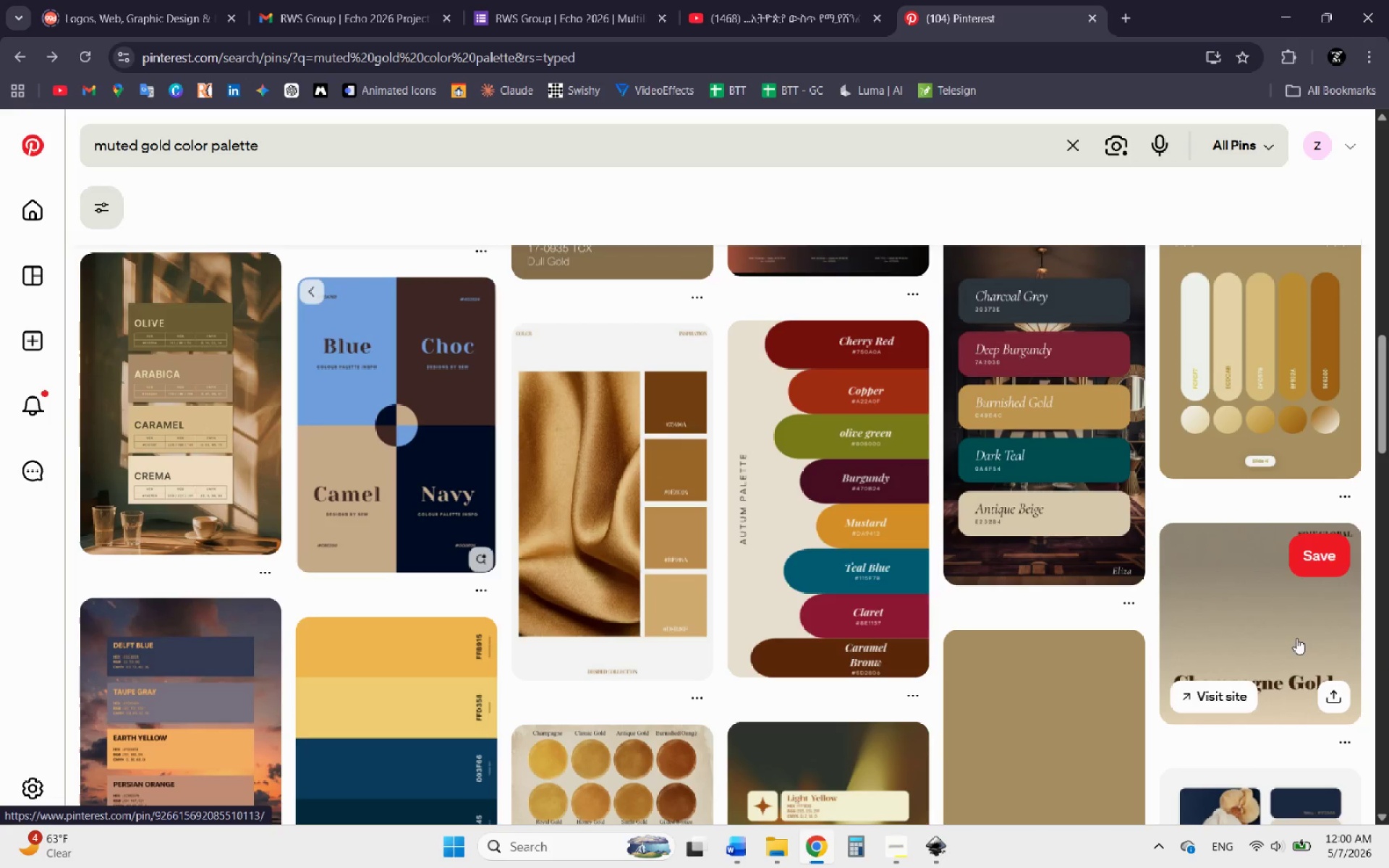 
left_click([1258, 631])
 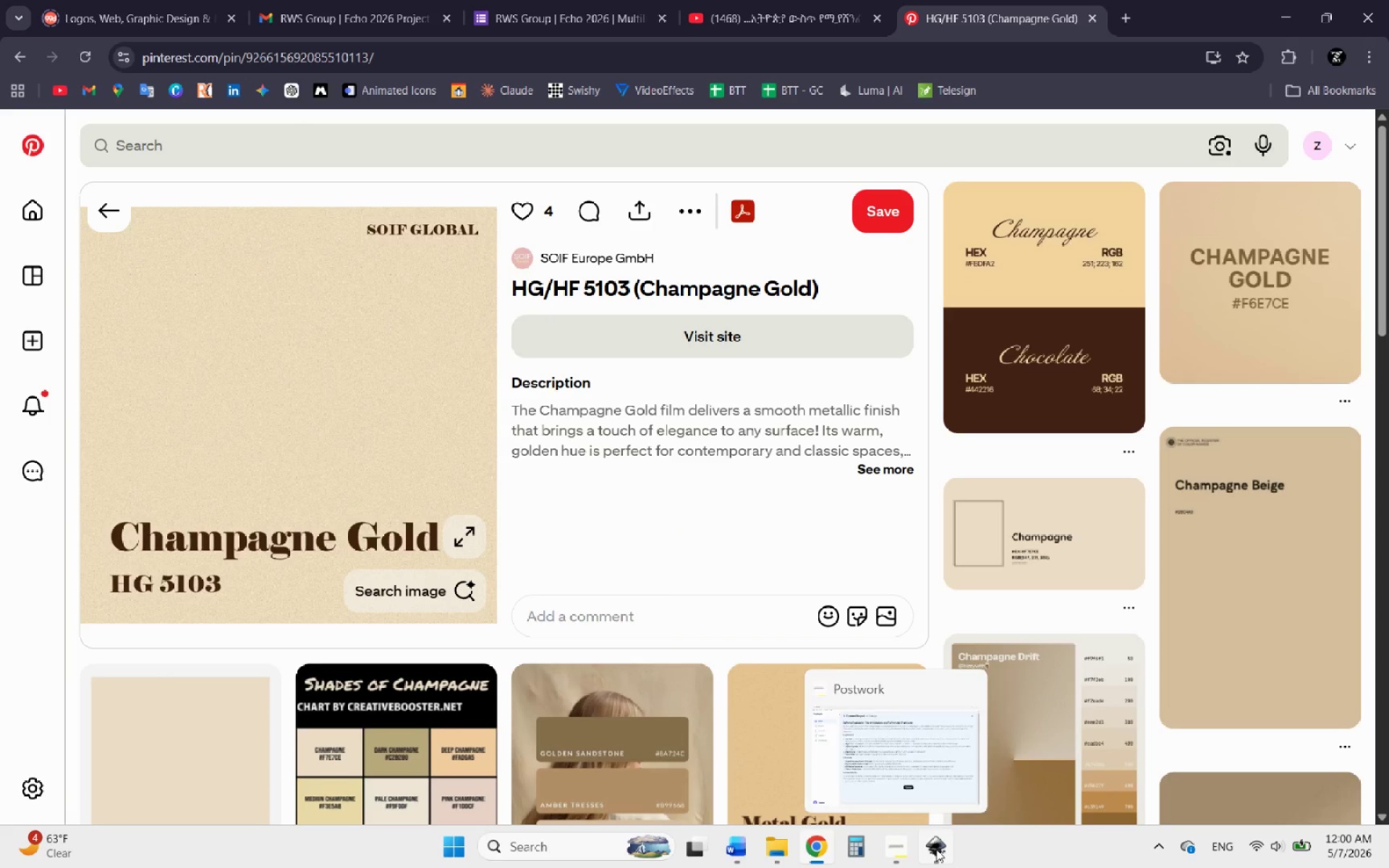 
left_click([935, 851])
 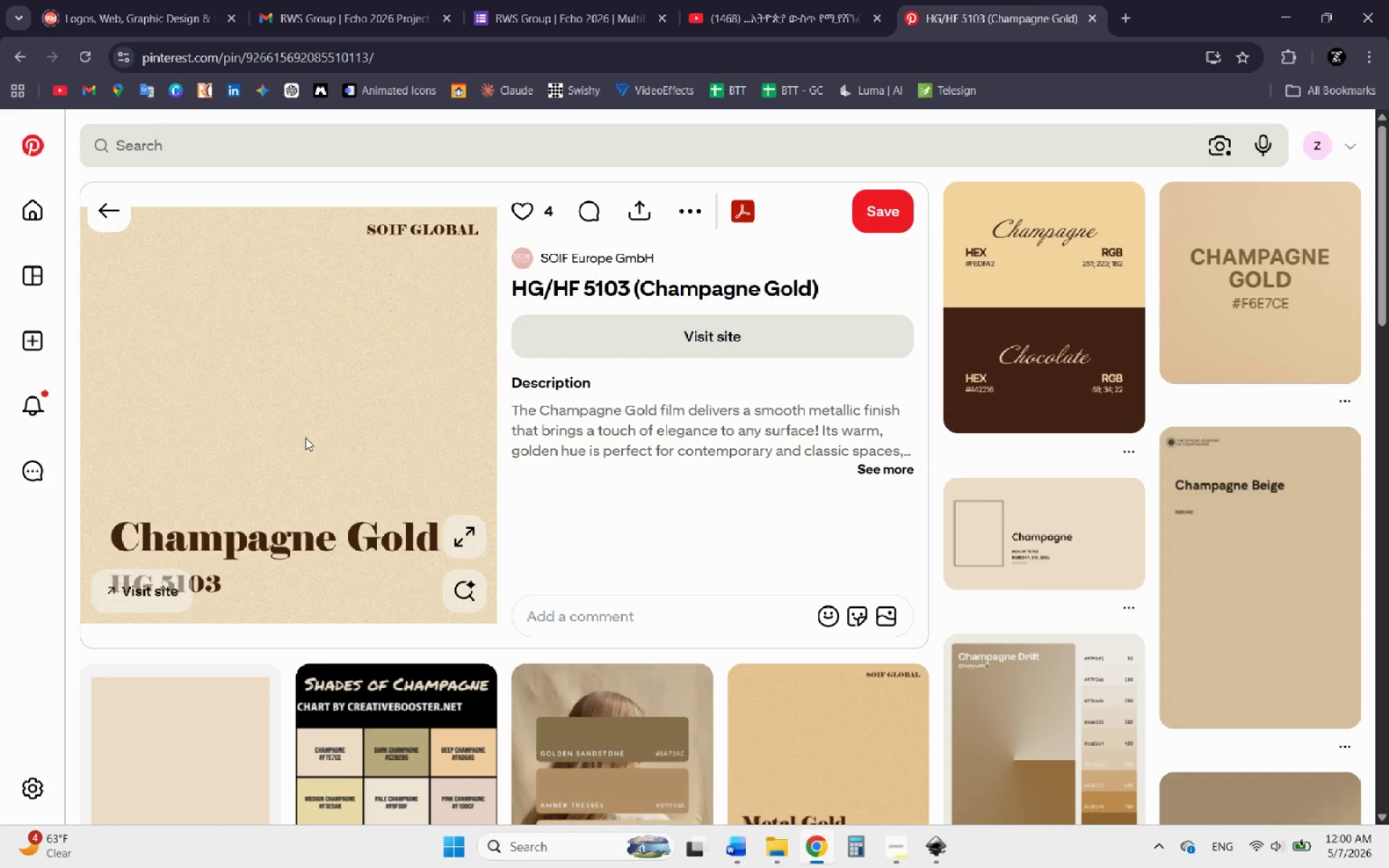 
wait(7.6)
 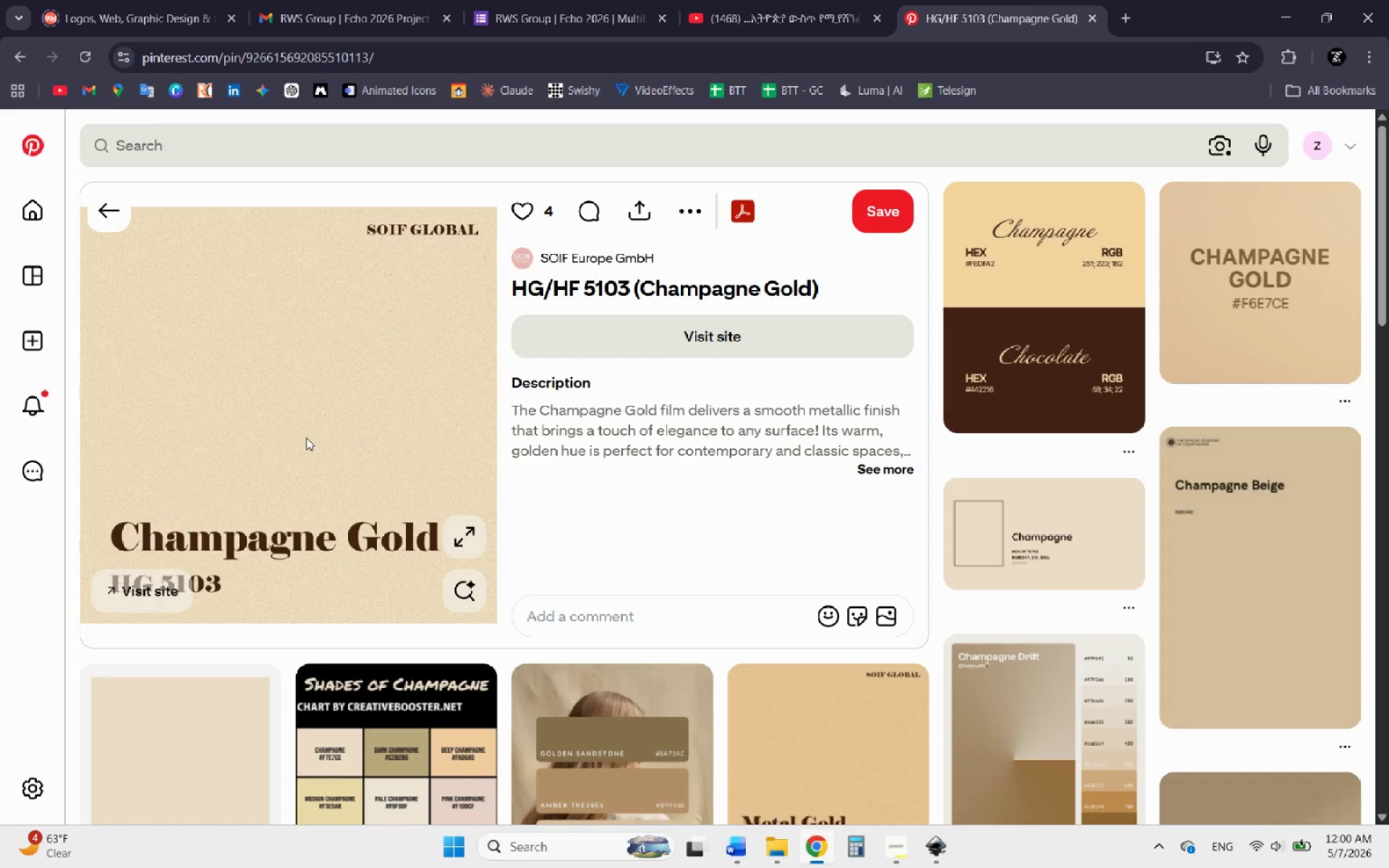 
mouse_move([293, 475])
 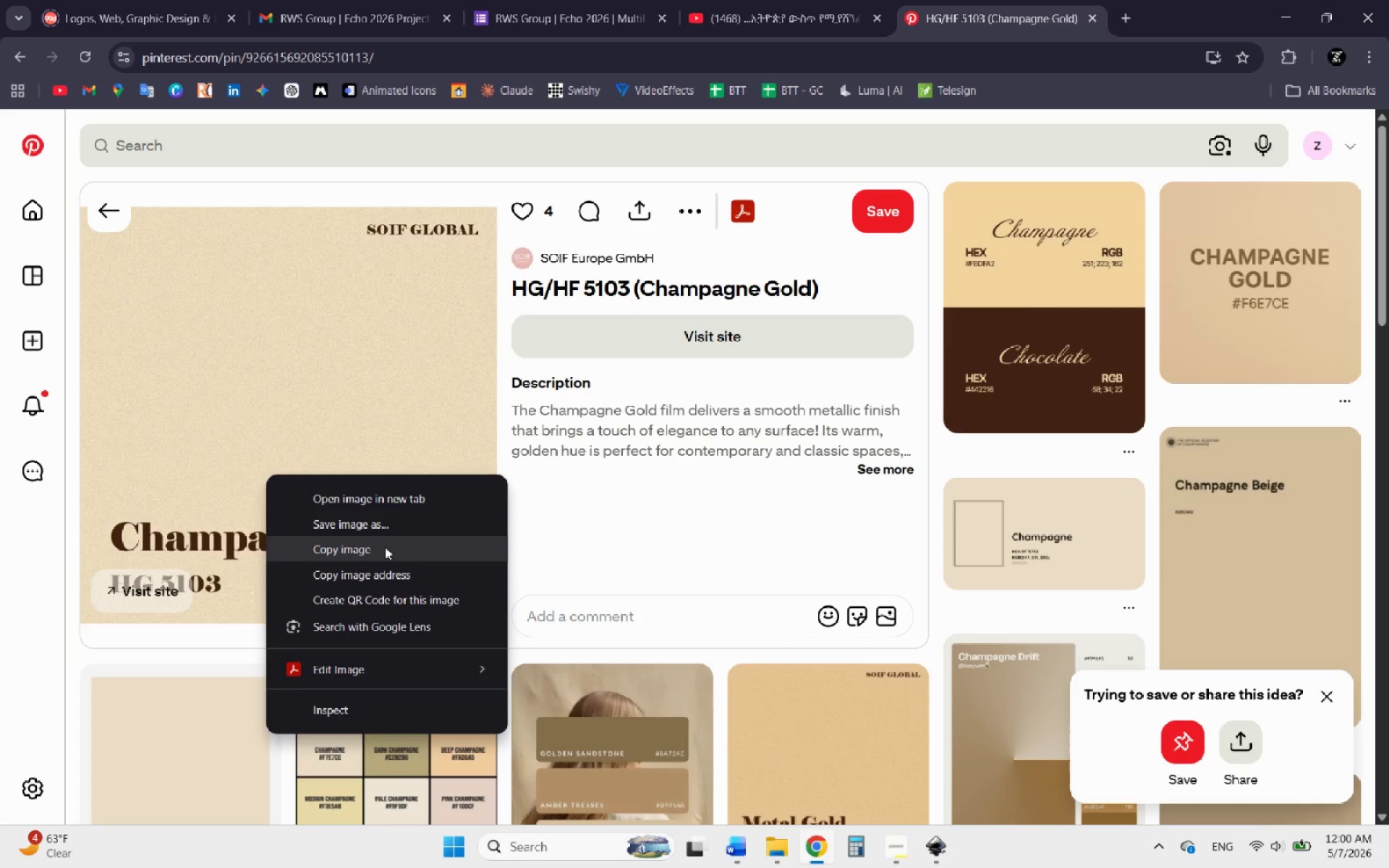 
left_click([383, 547])
 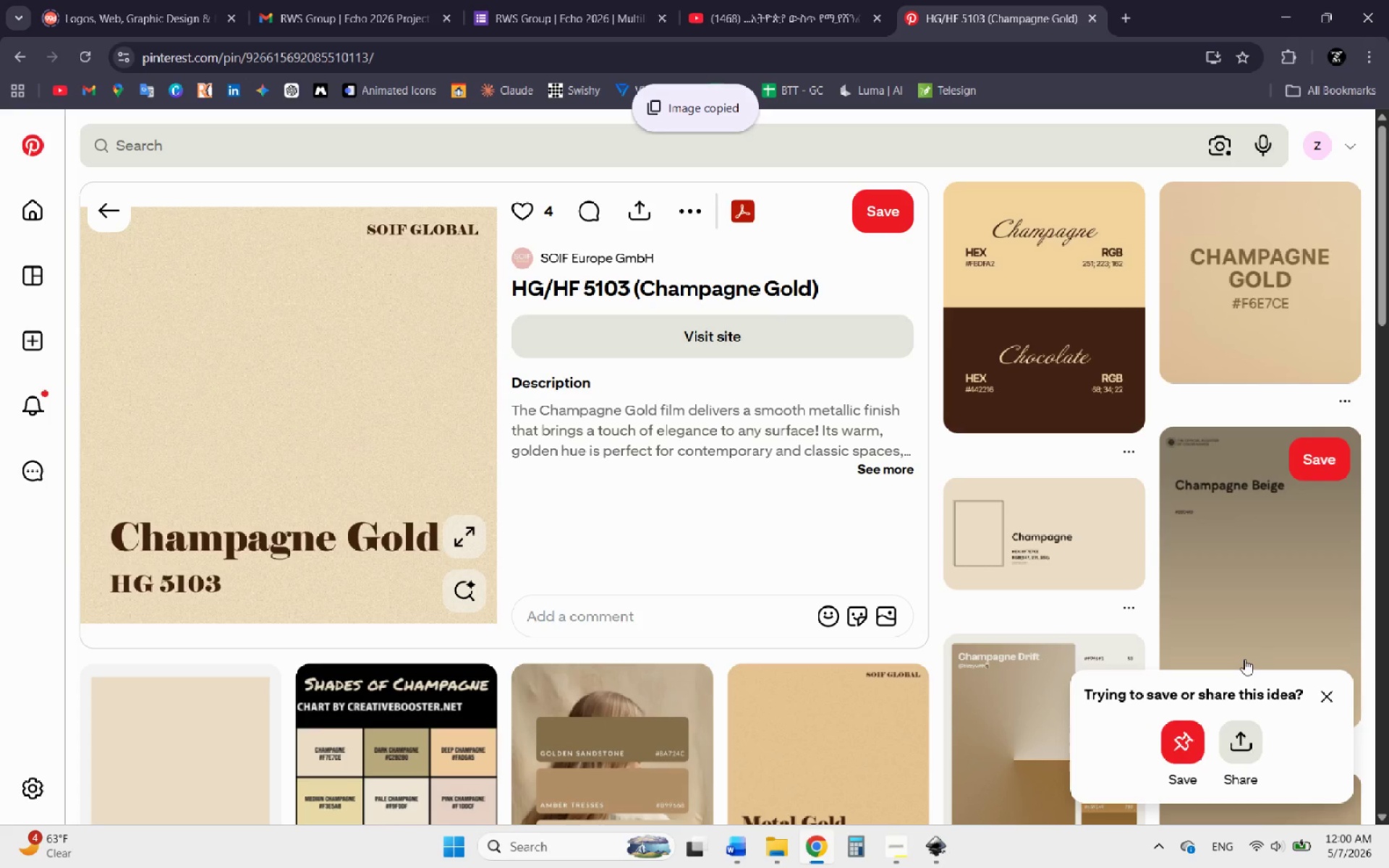 
mouse_move([1067, 578])
 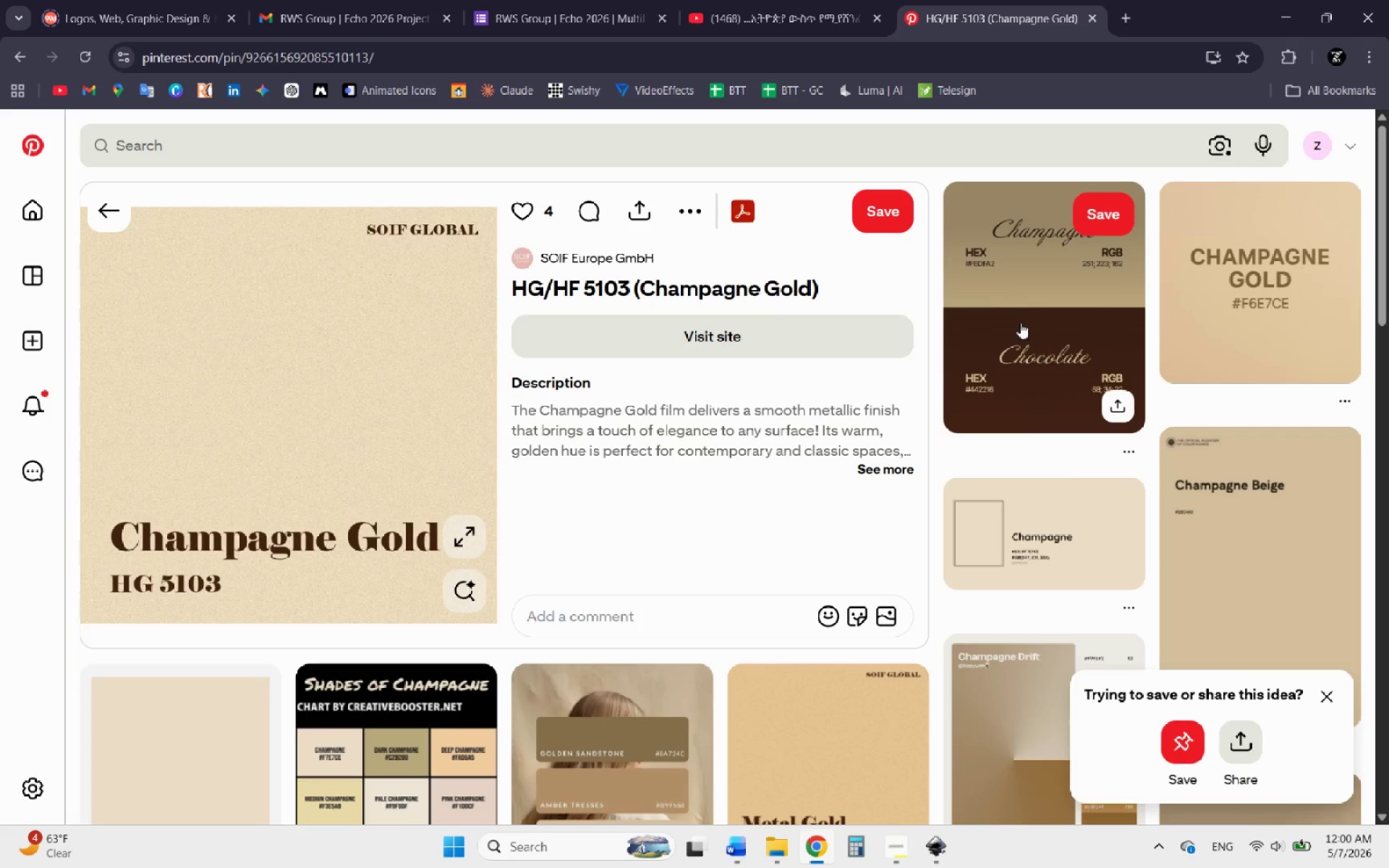 
left_click([1019, 320])
 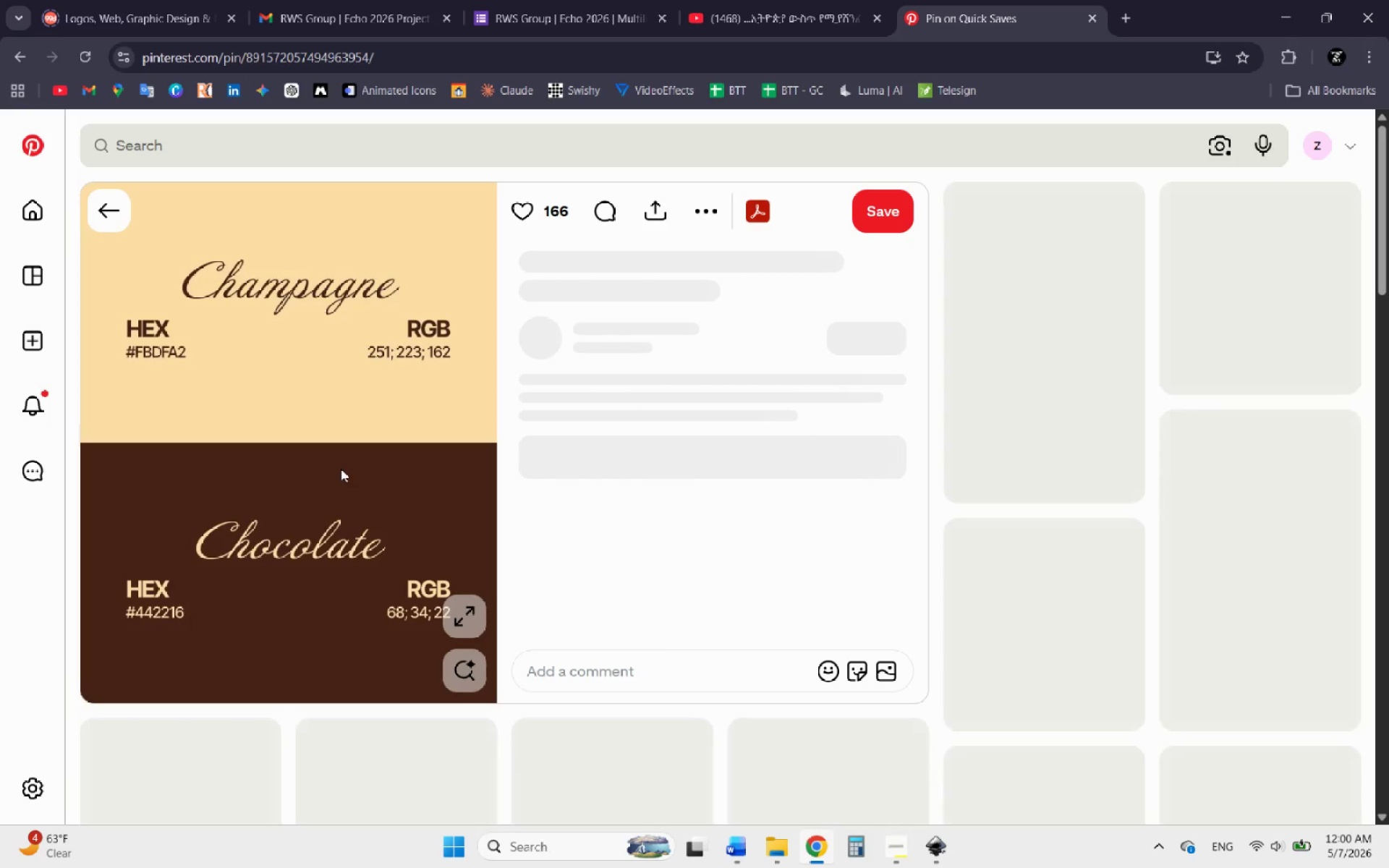 
right_click([308, 443])
 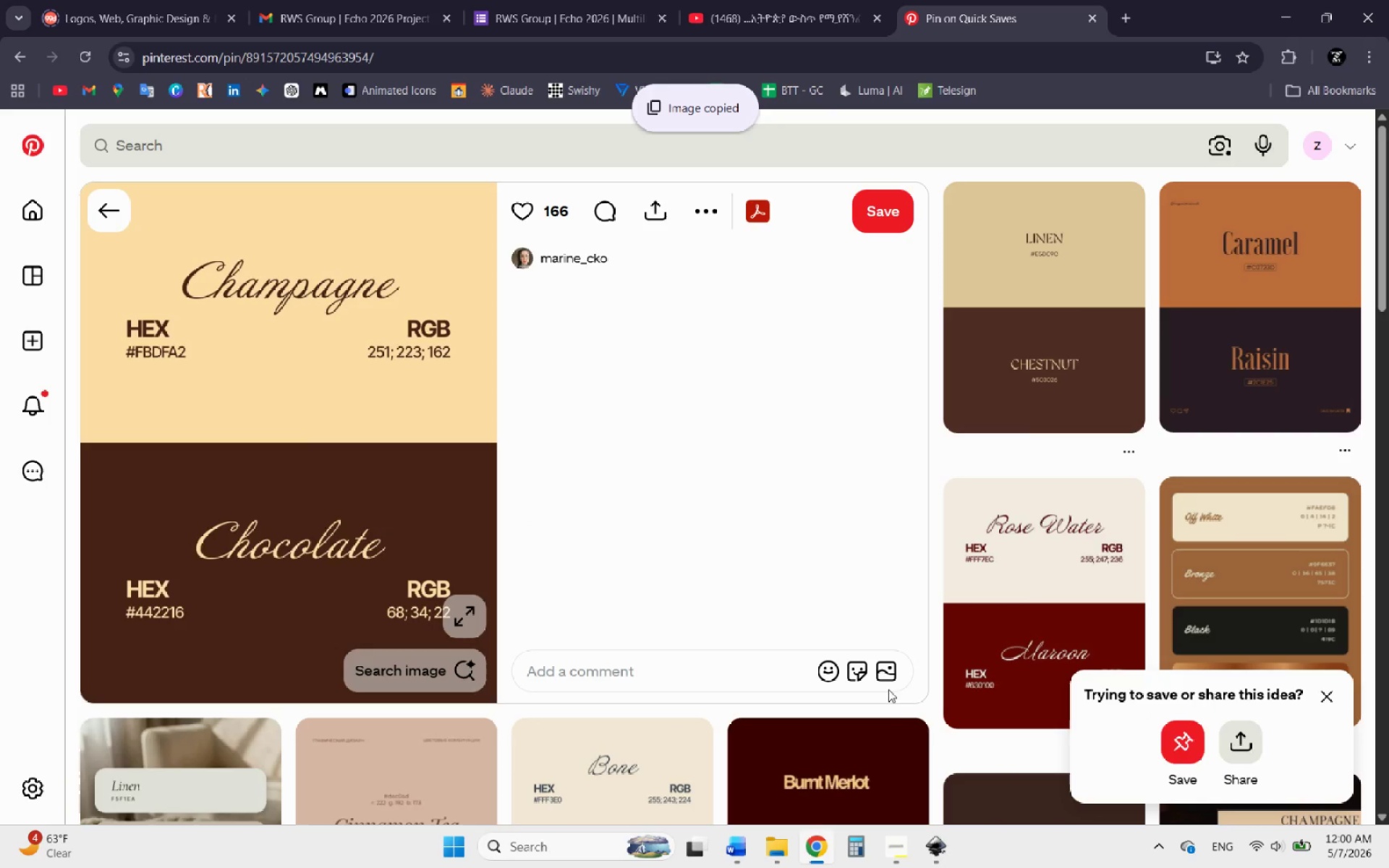 
left_click([943, 846])
 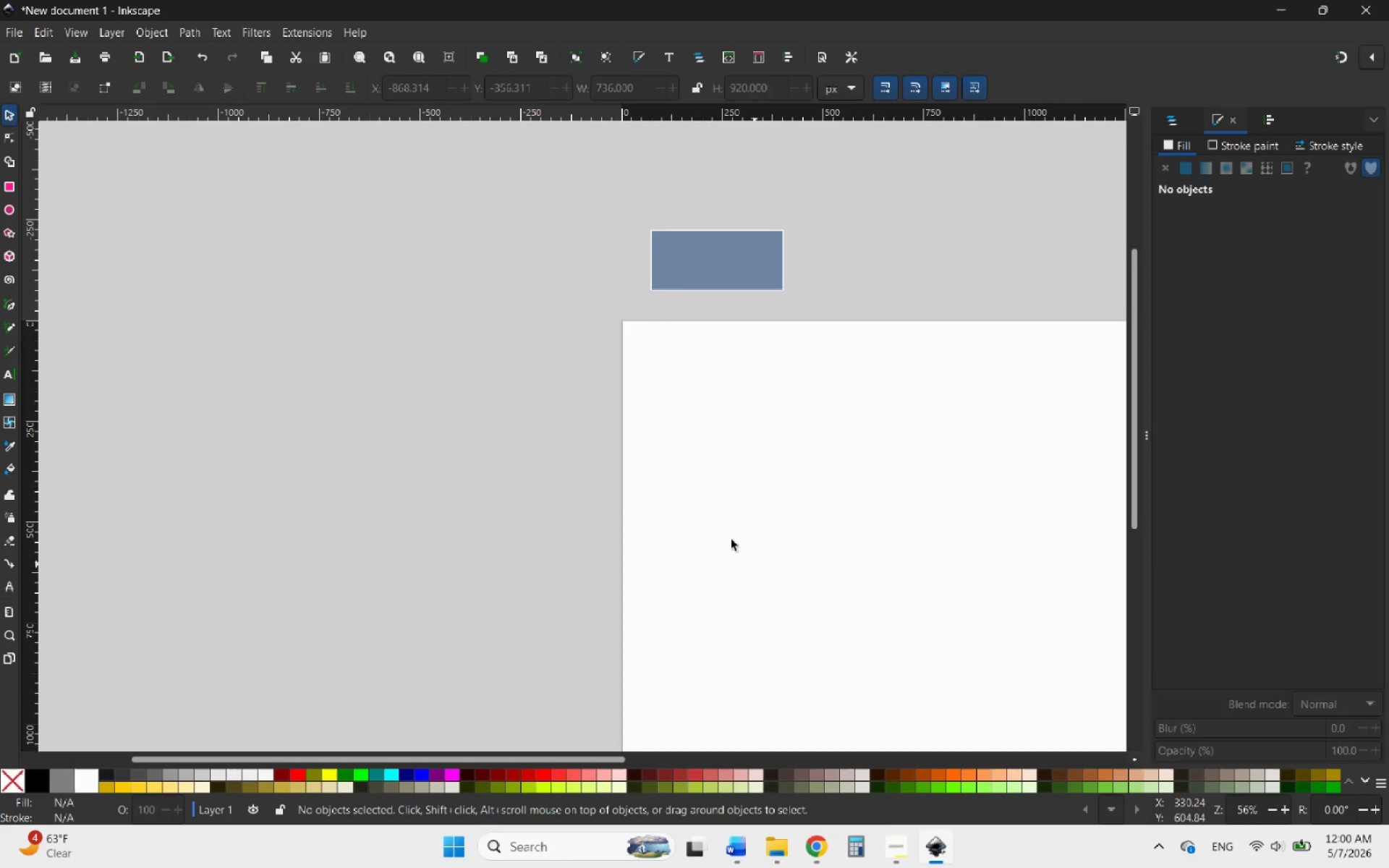 
left_click([543, 474])
 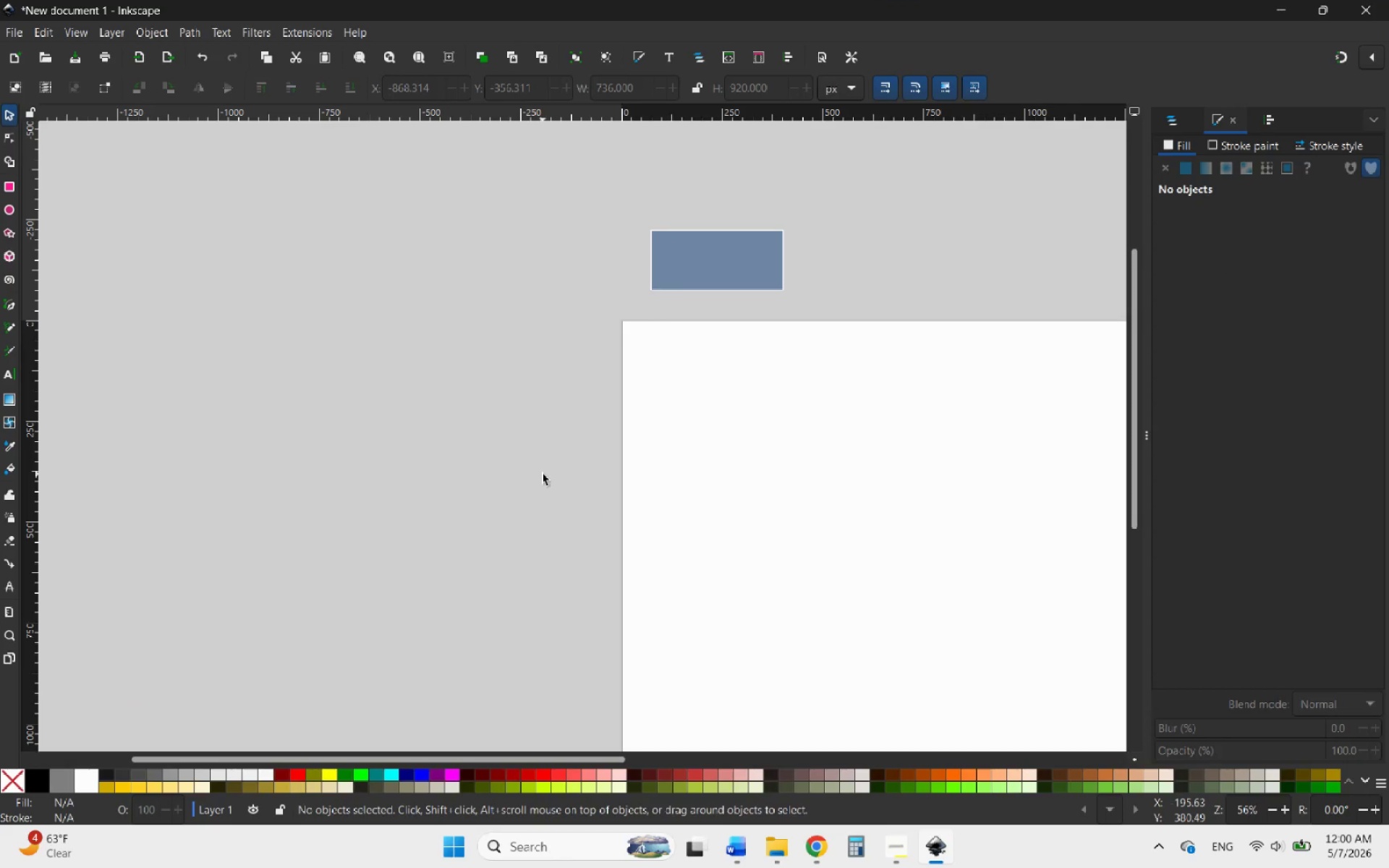 
key(Control+V)
 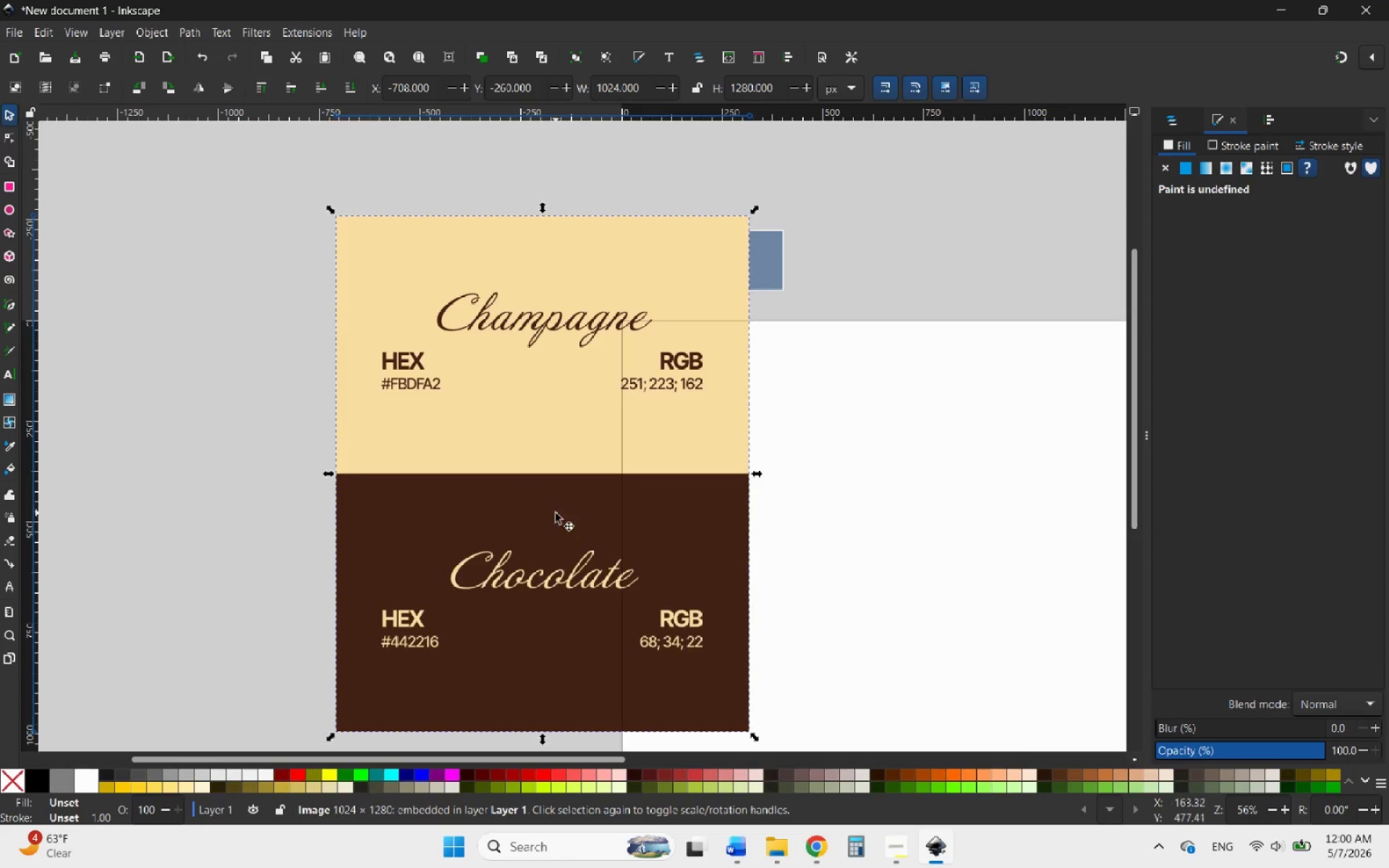 
hold_key(key=AltLeft, duration=0.61)
hold_key(key=ControlLeft, duration=0.55)
scroll: coordinate [588, 535], scroll_direction: down, amount: 4.0
 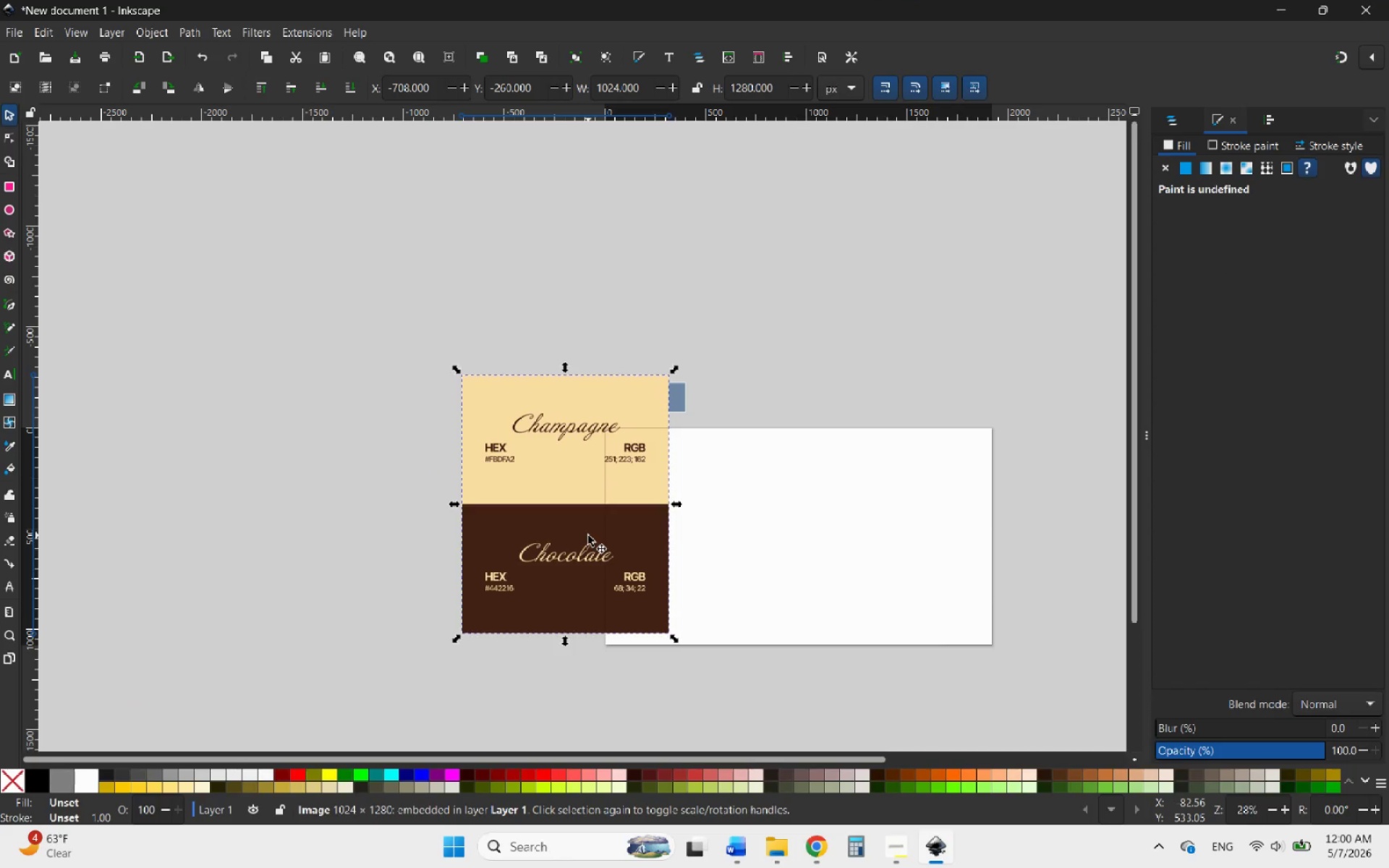 
left_click_drag(start_coordinate=[588, 535], to_coordinate=[487, 535])
 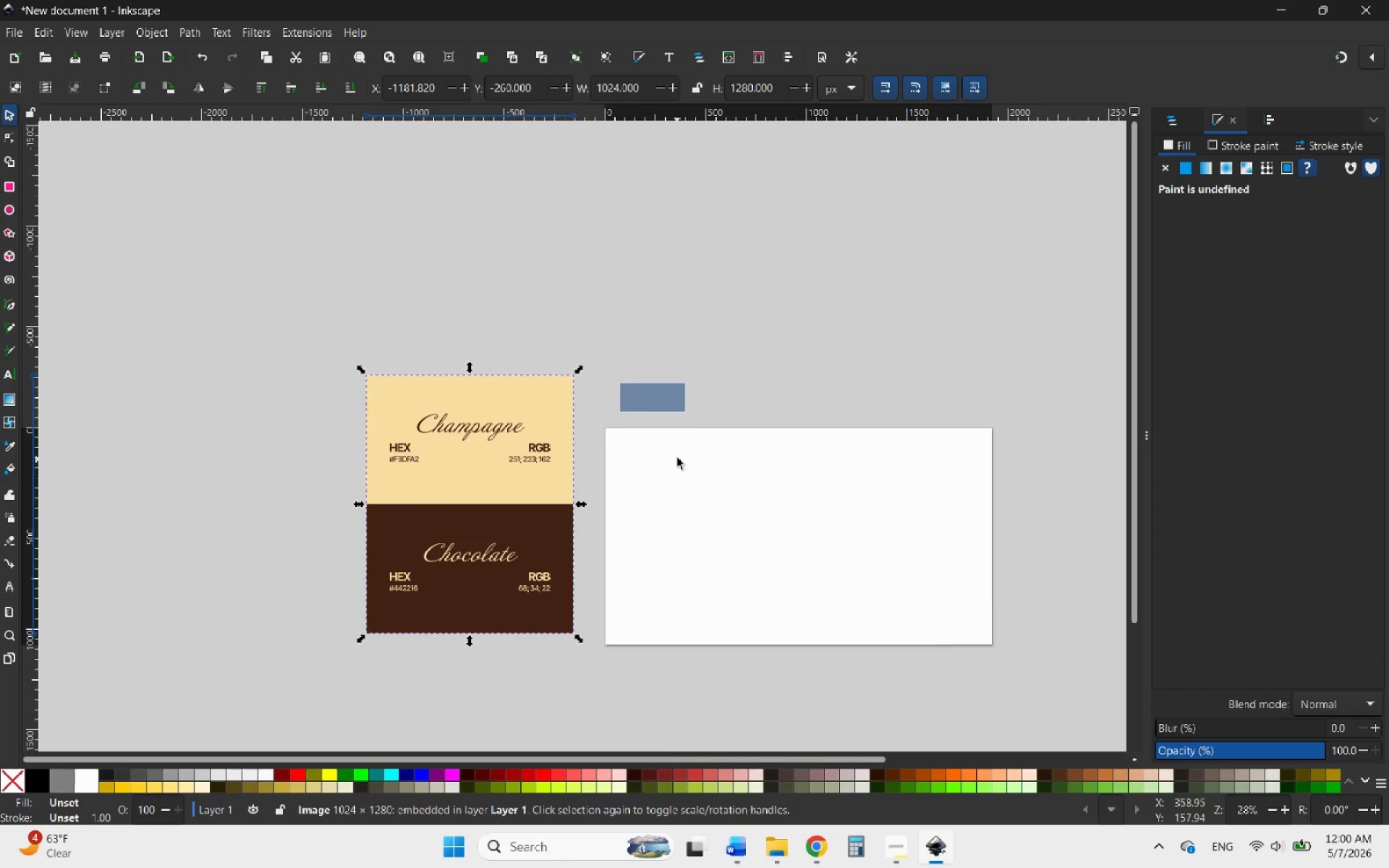 
hold_key(key=AltLeft, duration=0.67)
scroll: coordinate [679, 404], scroll_direction: up, amount: 2.0
 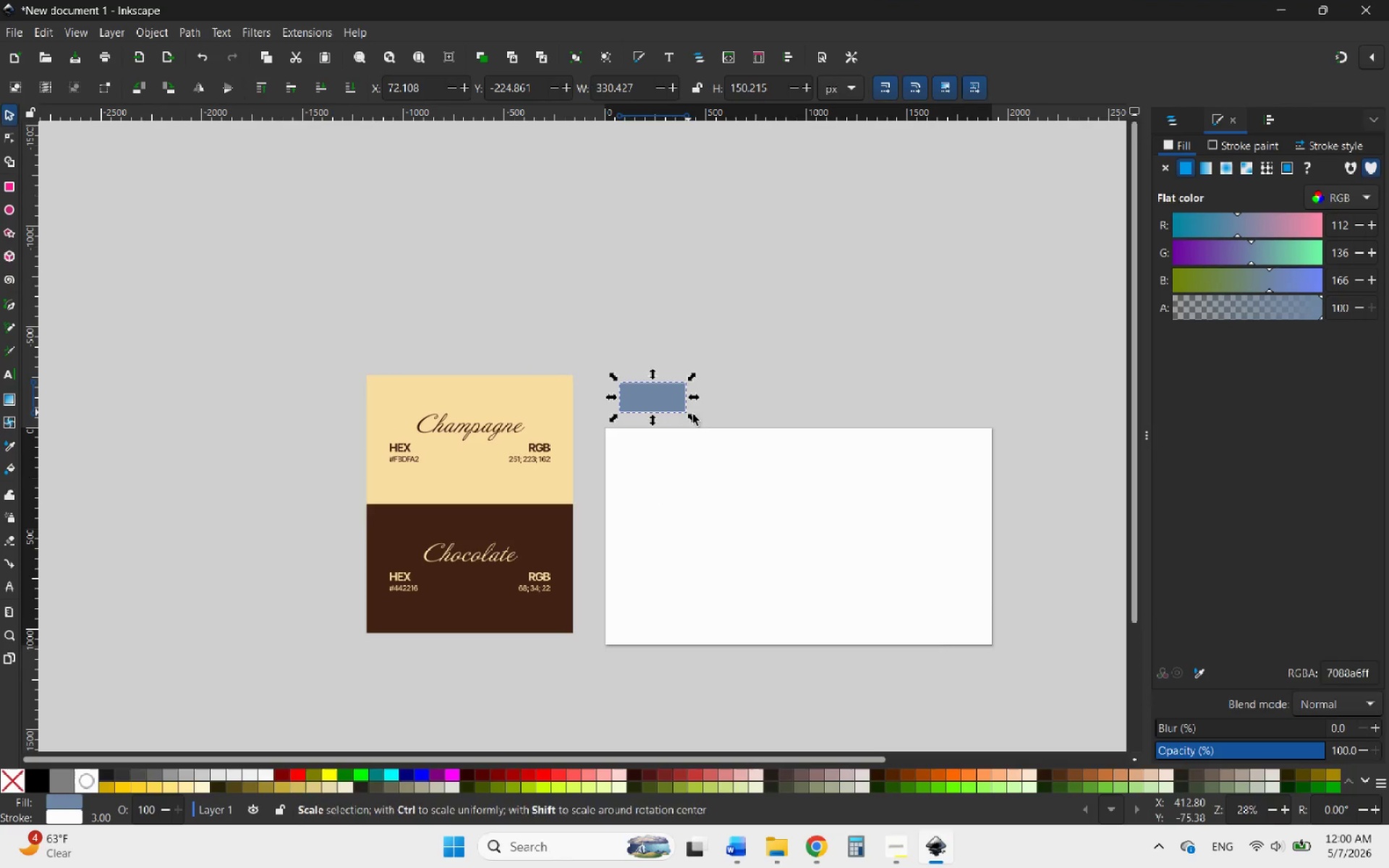 
left_click([710, 416])
 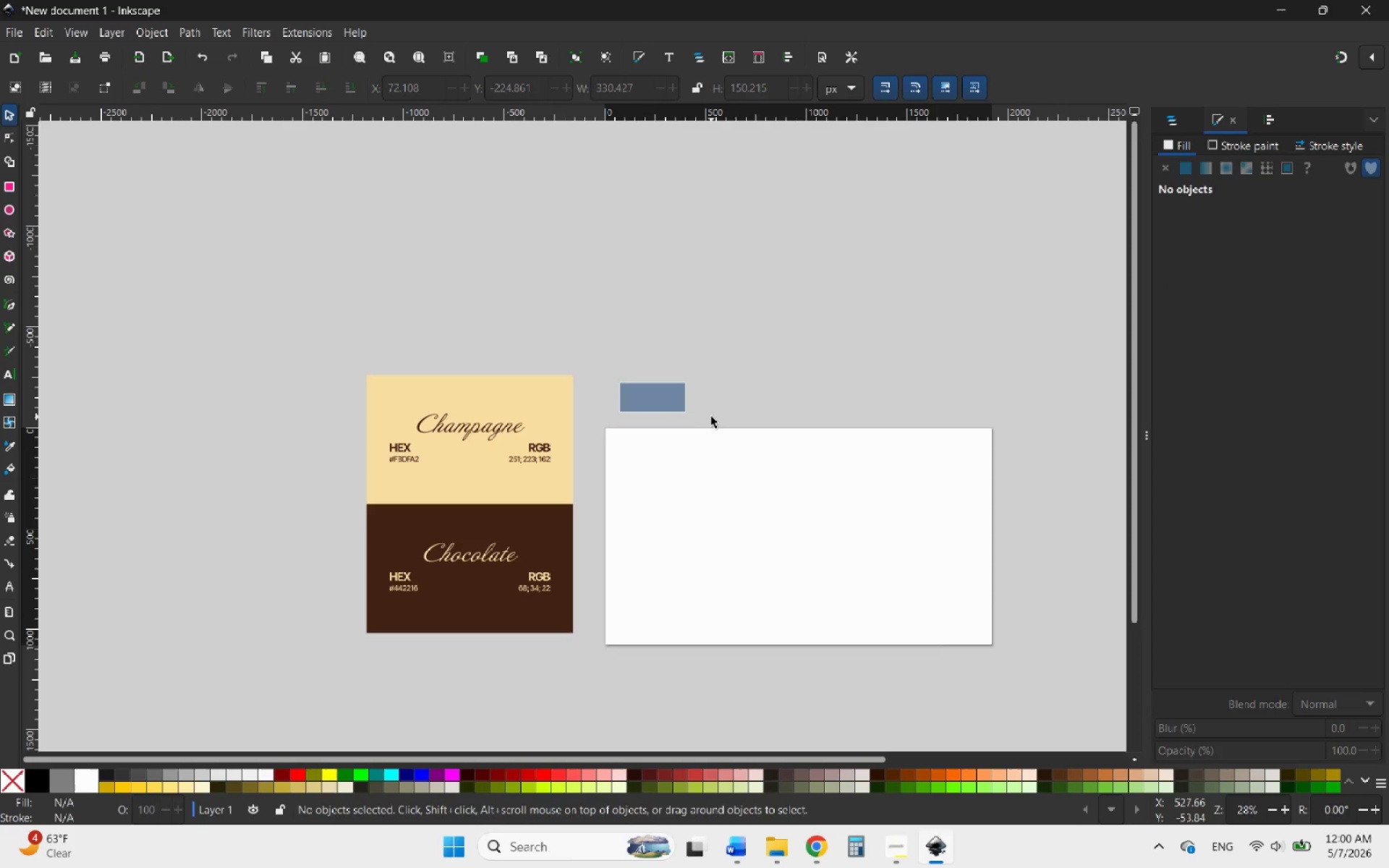 
hold_key(key=ControlLeft, duration=0.59)
scroll: coordinate [705, 417], scroll_direction: up, amount: 3.0
 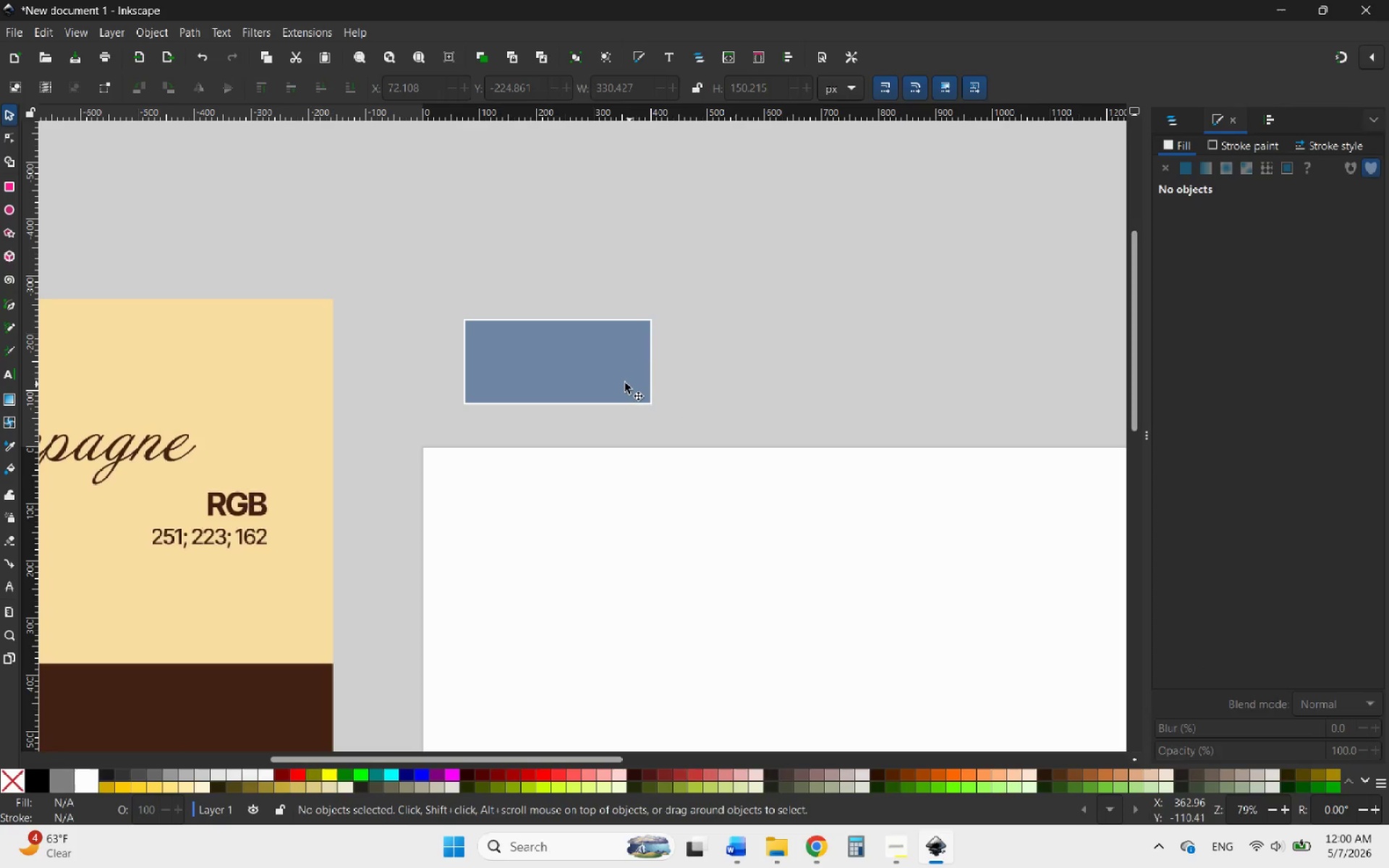 
left_click([621, 383])